 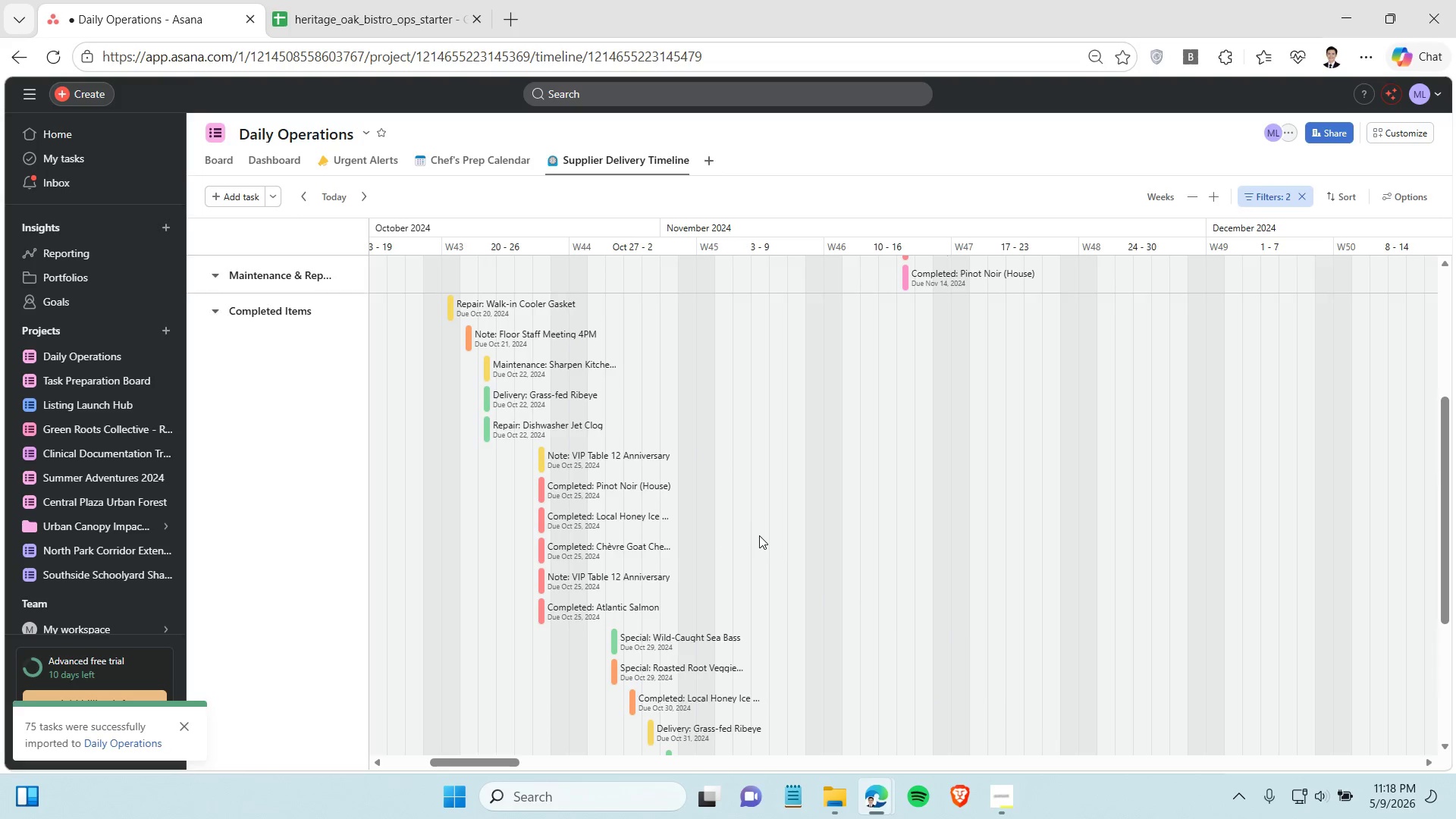 
scroll: coordinate [759, 535], scroll_direction: up, amount: 5.0
 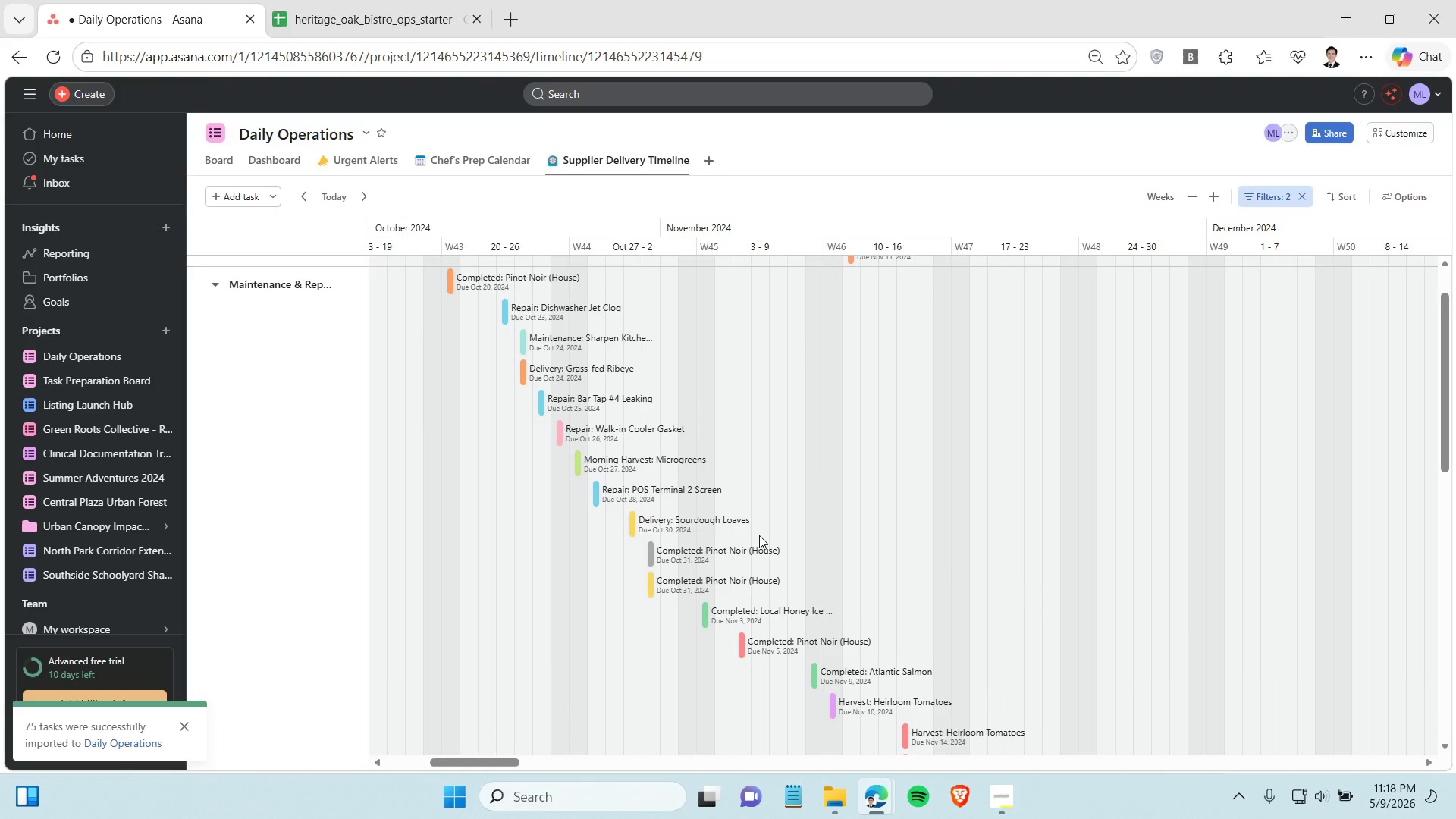 
scroll: coordinate [759, 535], scroll_direction: down, amount: 3.0
 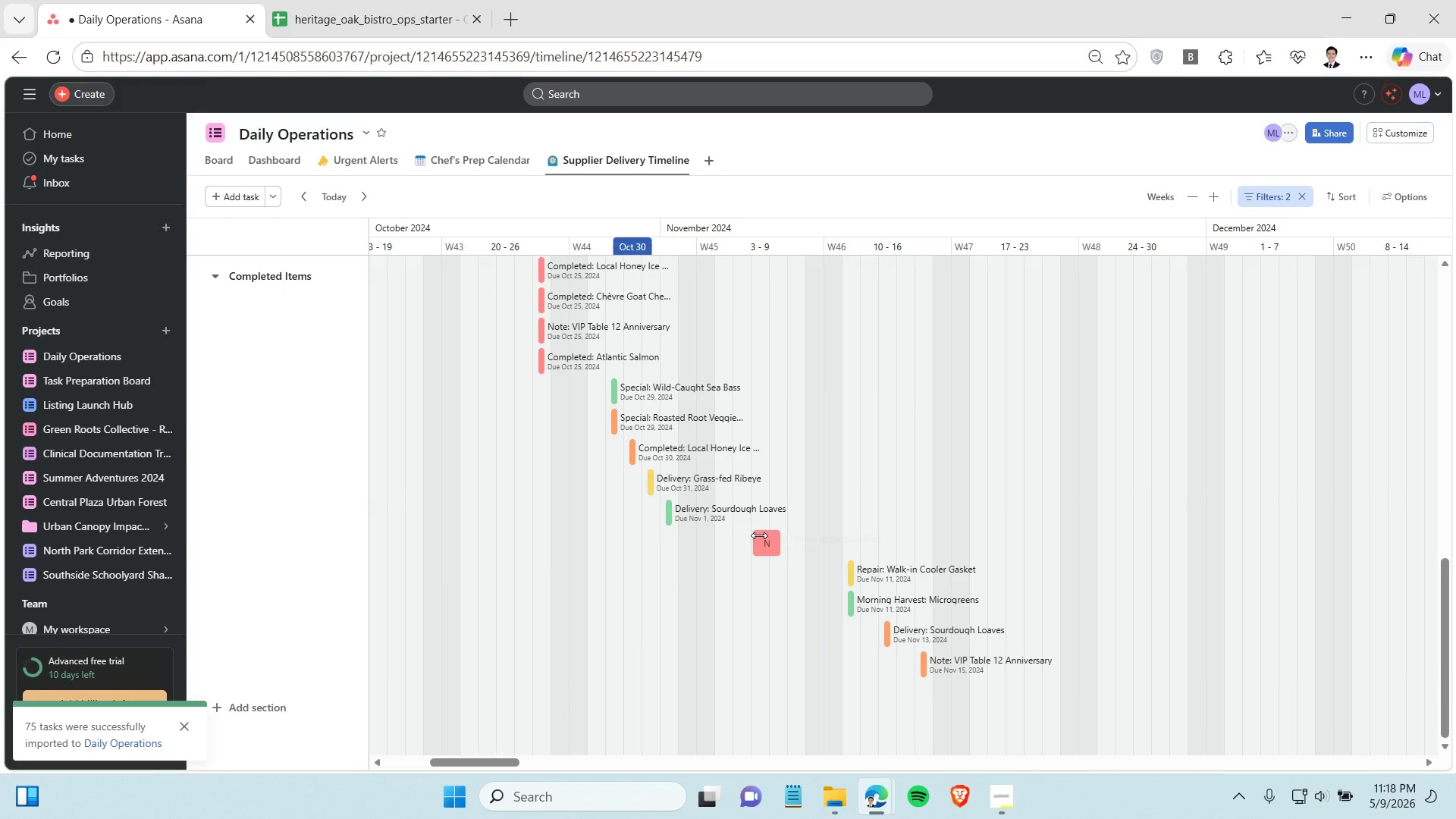 
scroll: coordinate [759, 535], scroll_direction: up, amount: 2.0
 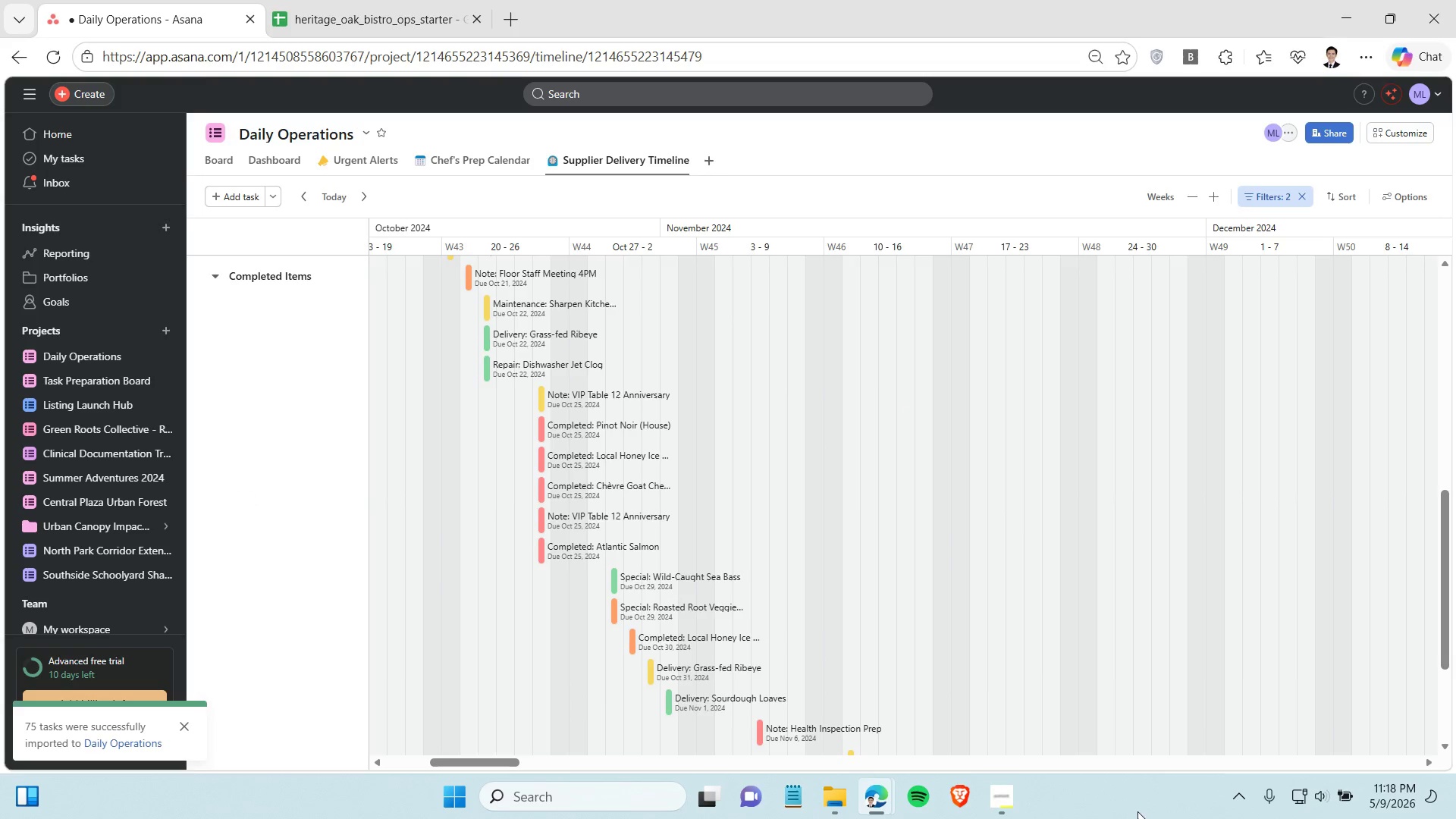 
left_click([999, 795])
 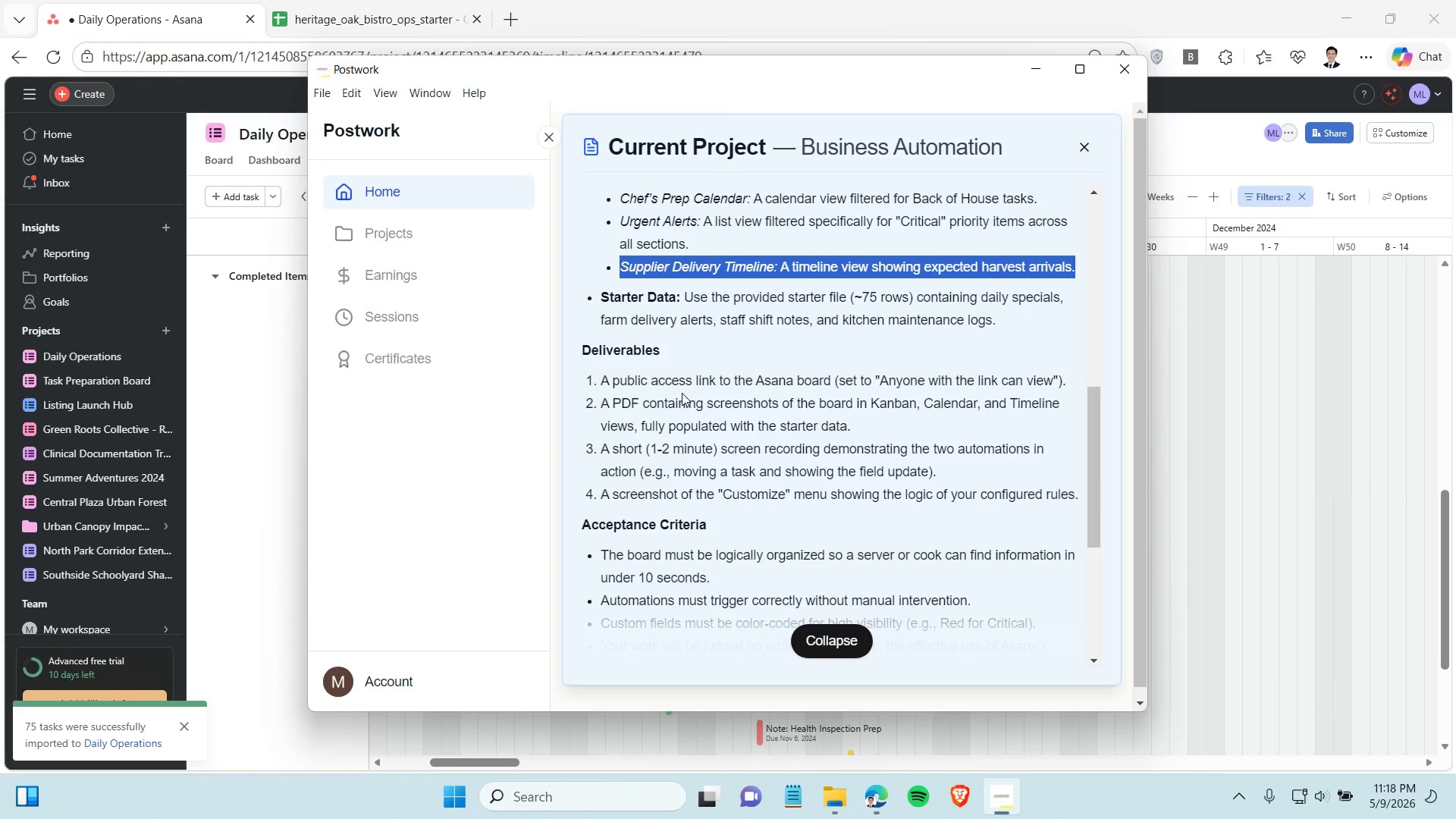 
left_click([682, 393])
 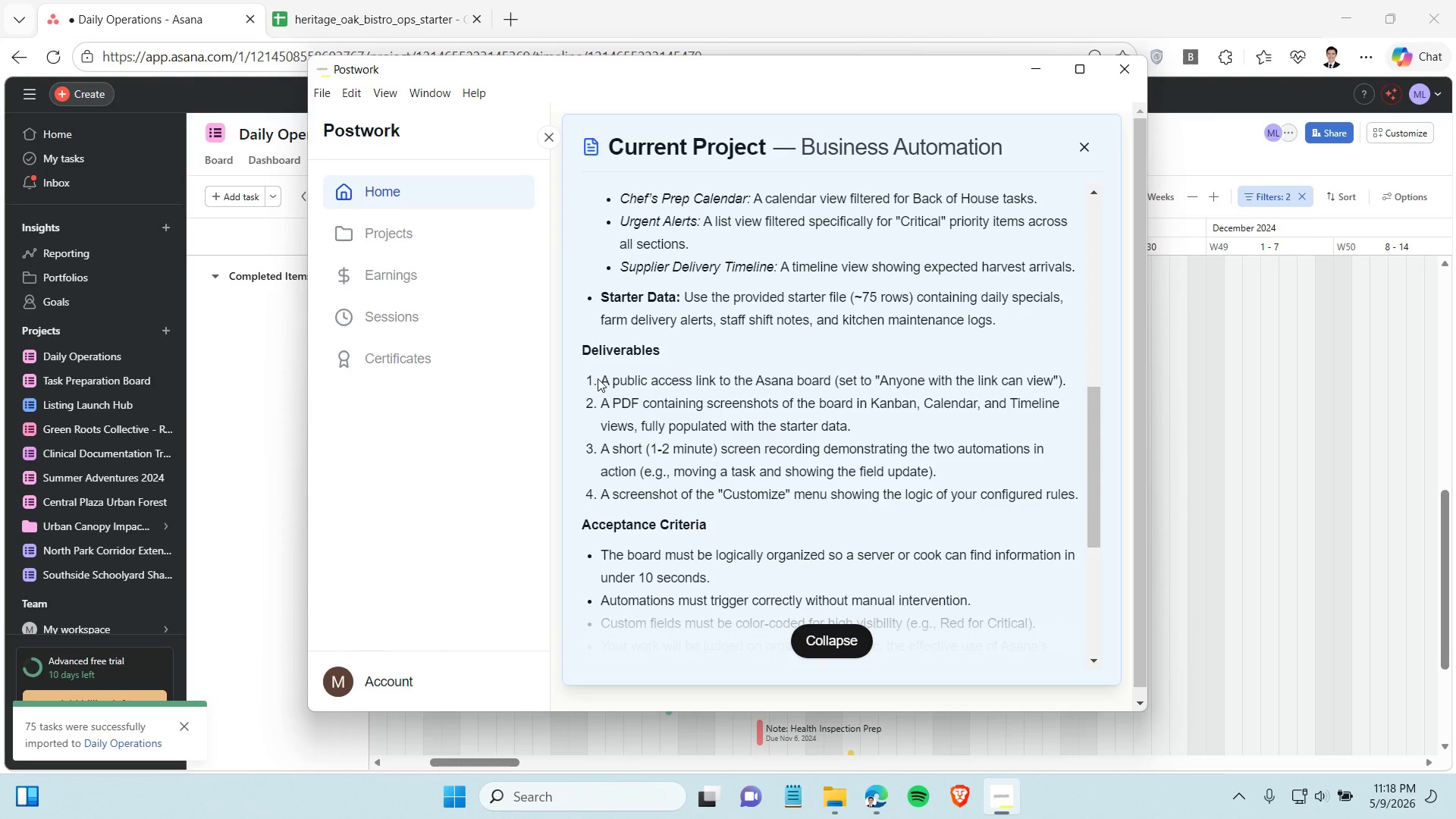 
left_click_drag(start_coordinate=[598, 378], to_coordinate=[1069, 374])